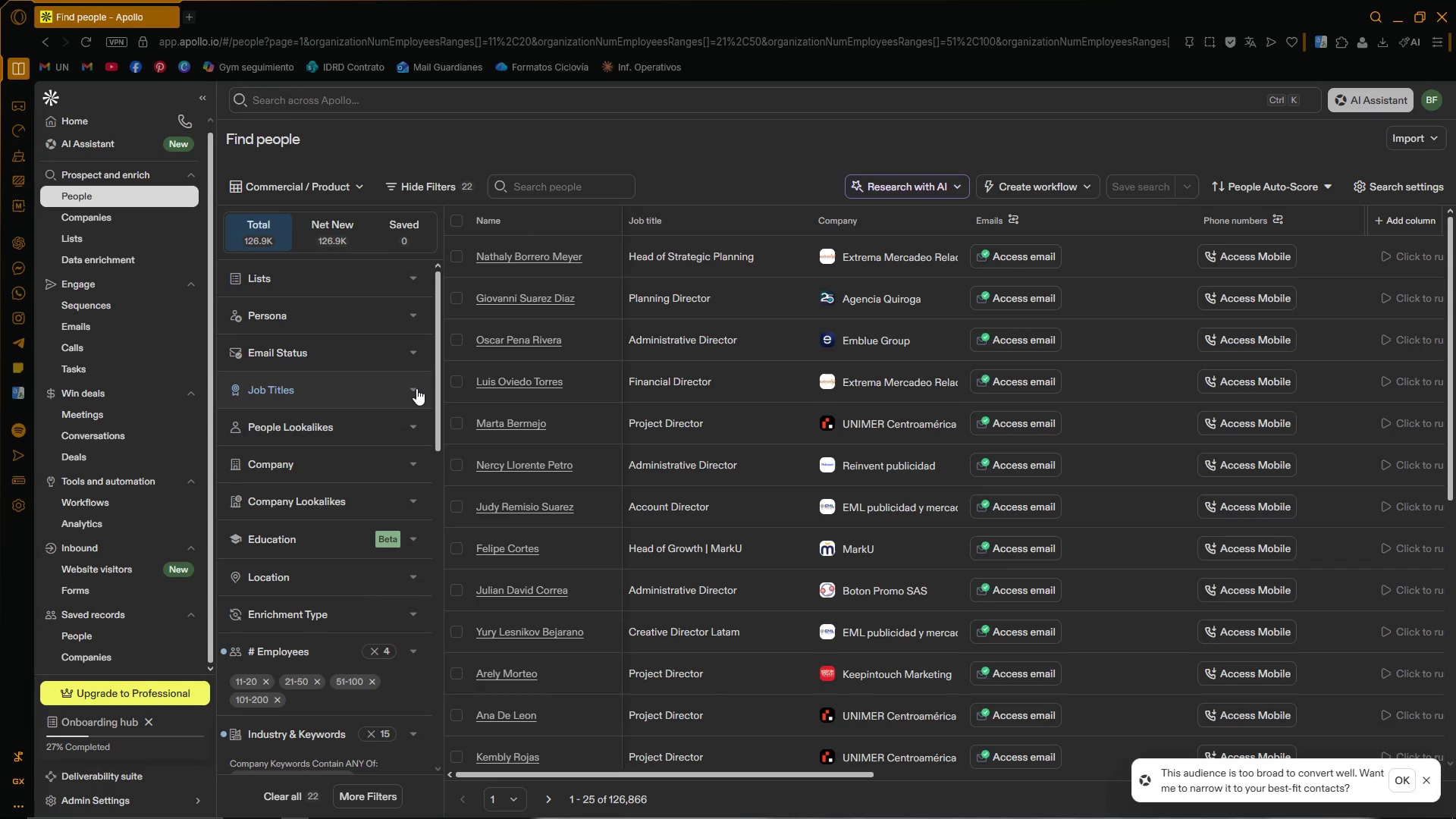 
left_click([416, 388])
 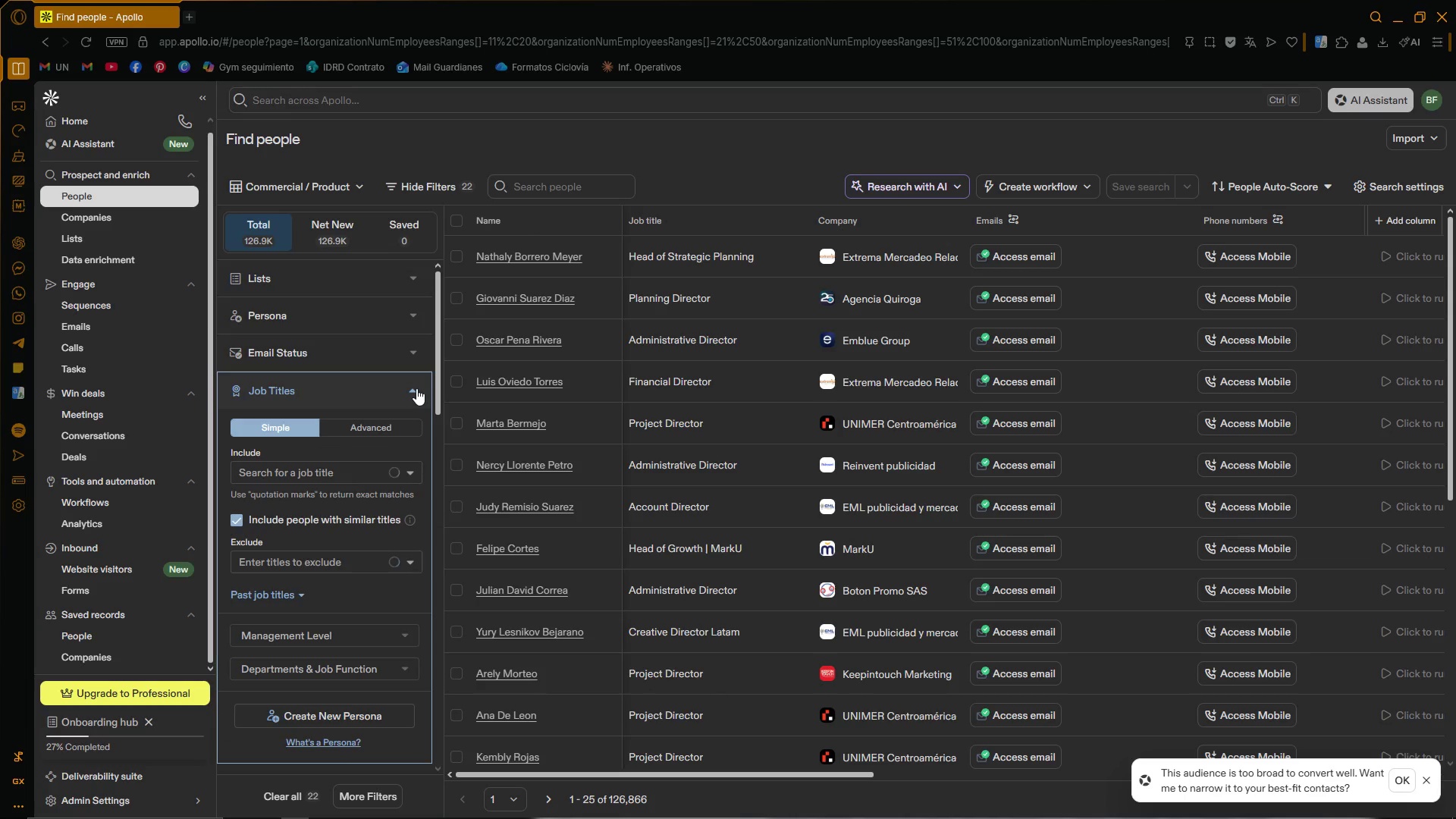 
left_click([416, 388])
 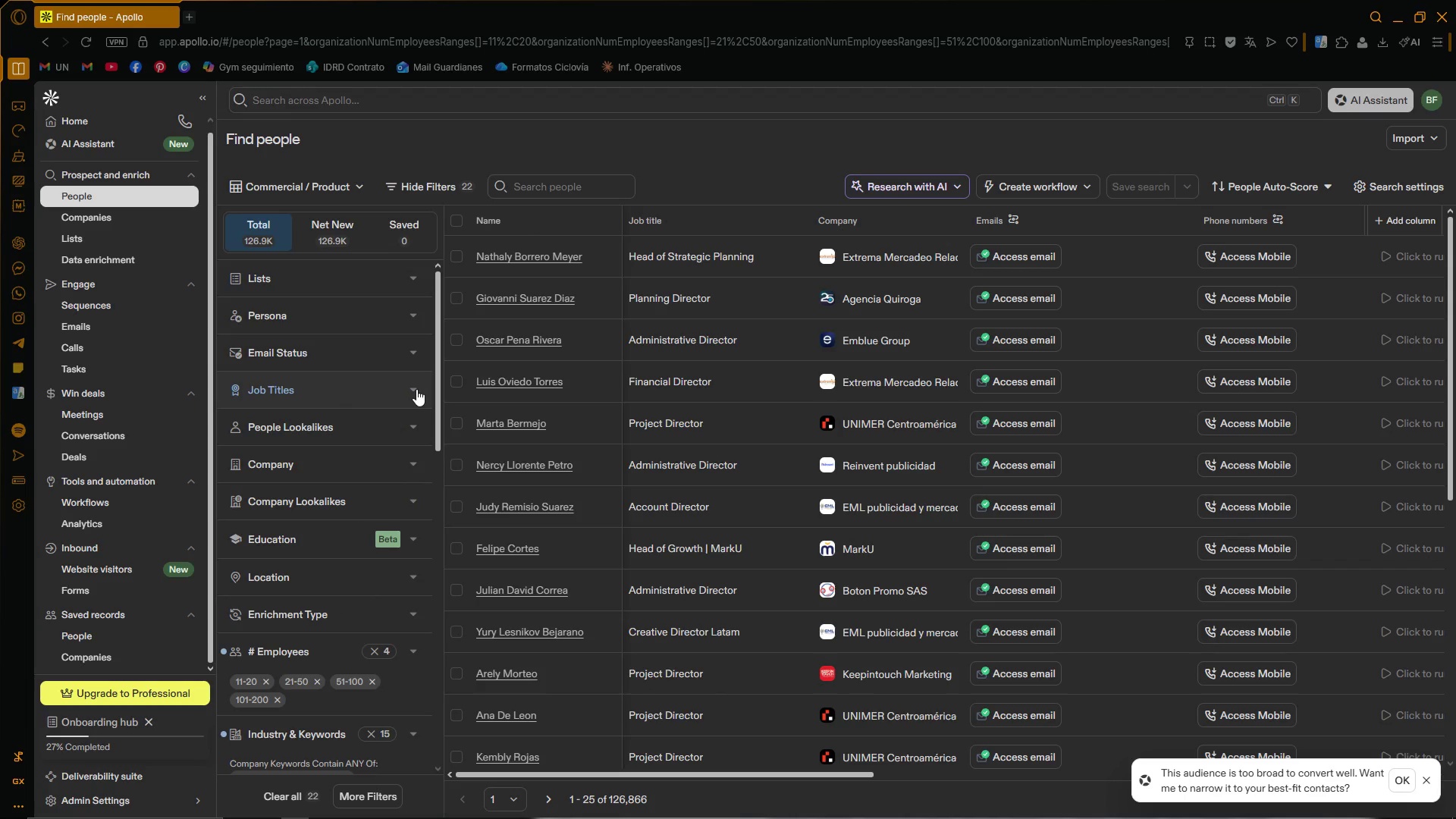 
wait(8.77)
 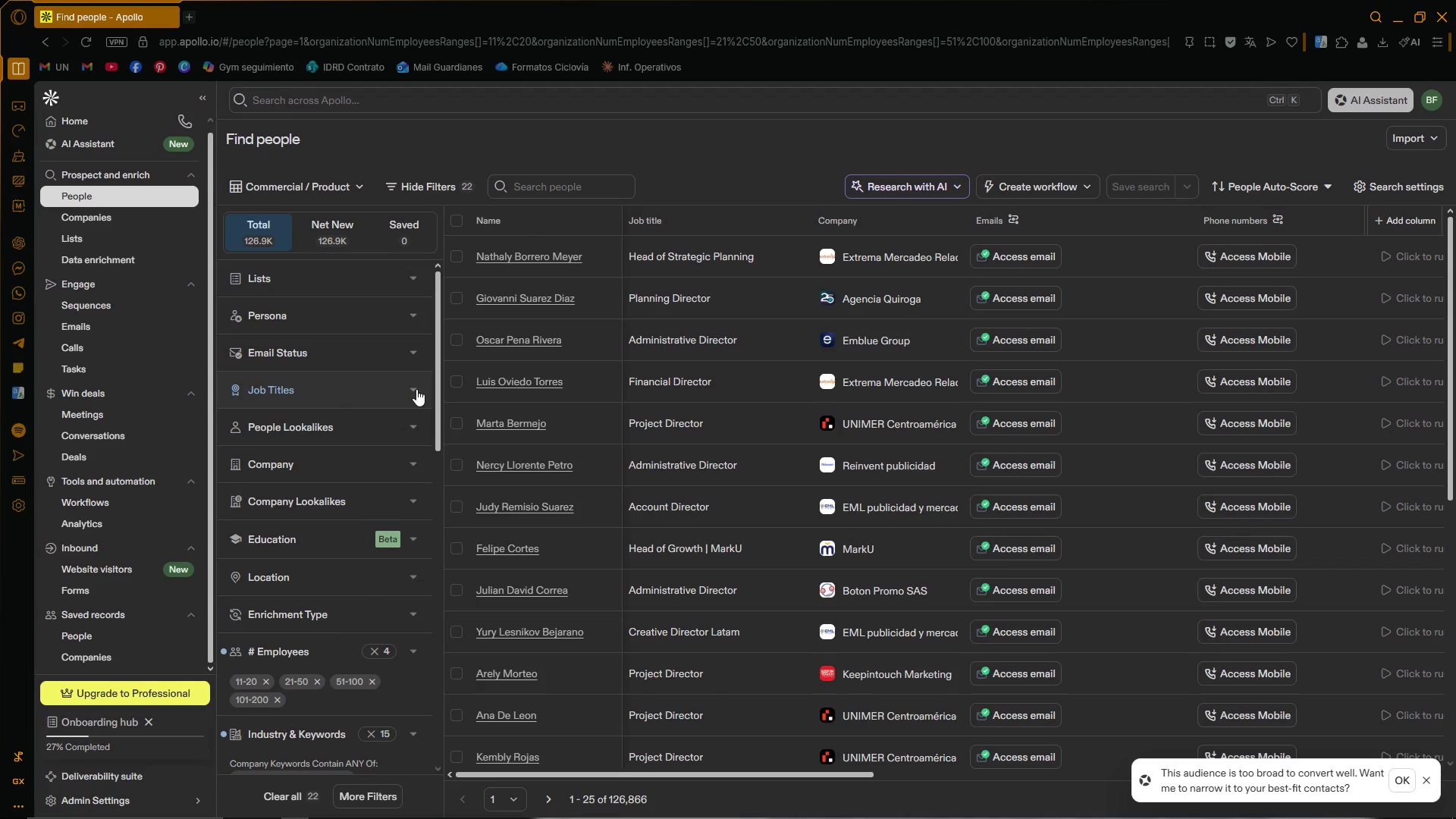 
scroll: coordinate [802, 422], scroll_direction: down, amount: 6.0
 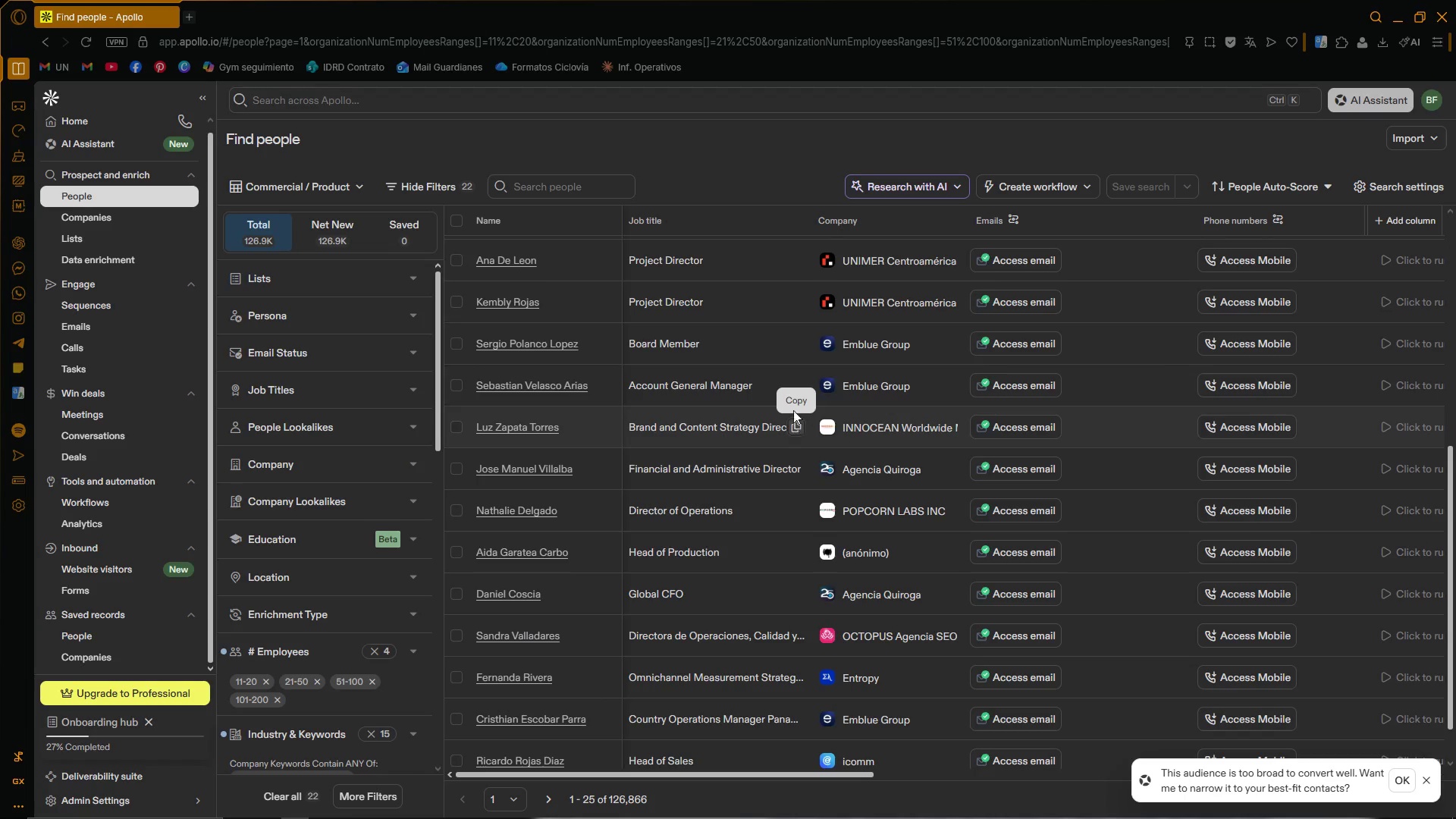 
wait(8.9)
 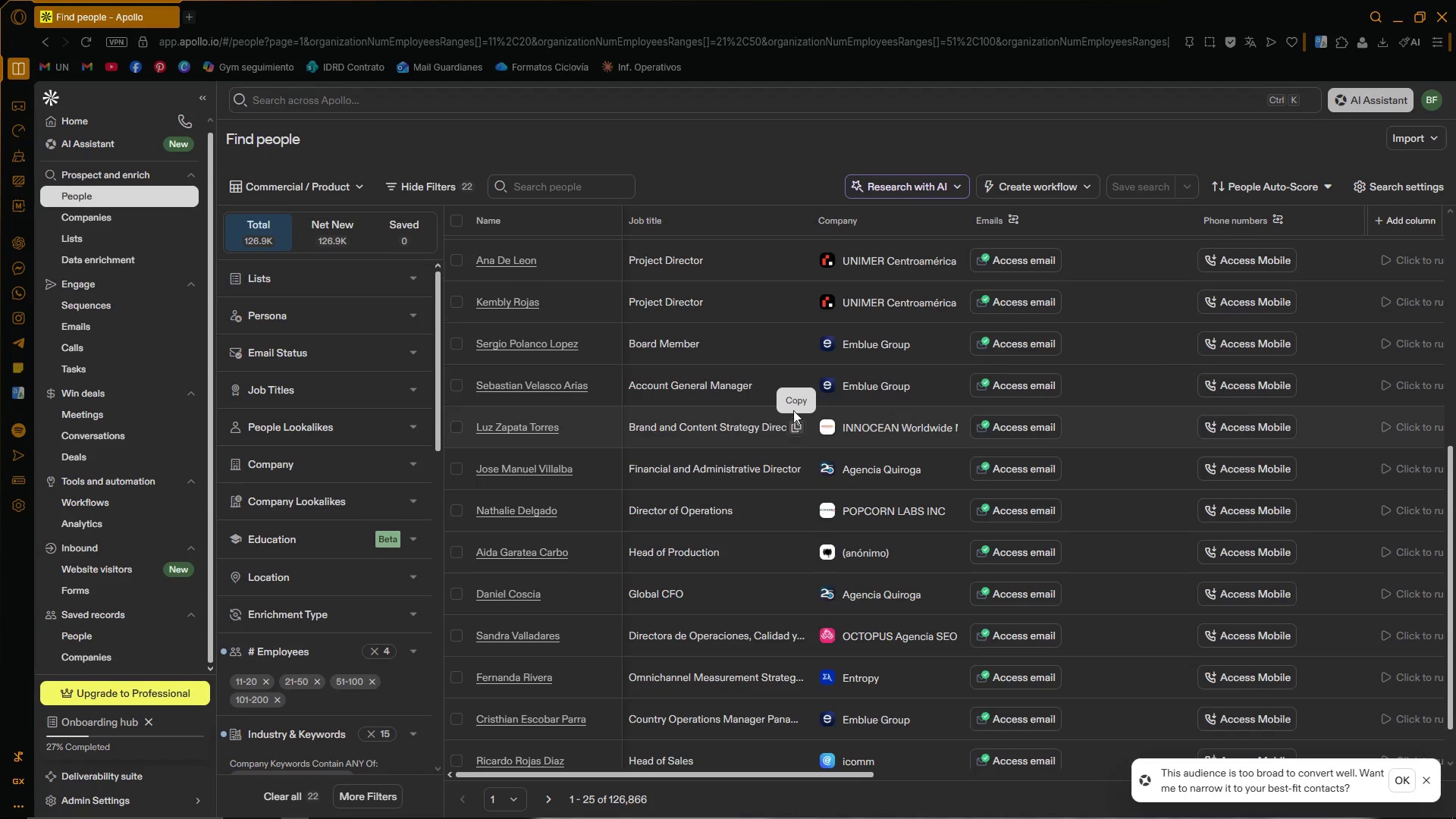 
scroll: coordinate [752, 445], scroll_direction: down, amount: 4.0
 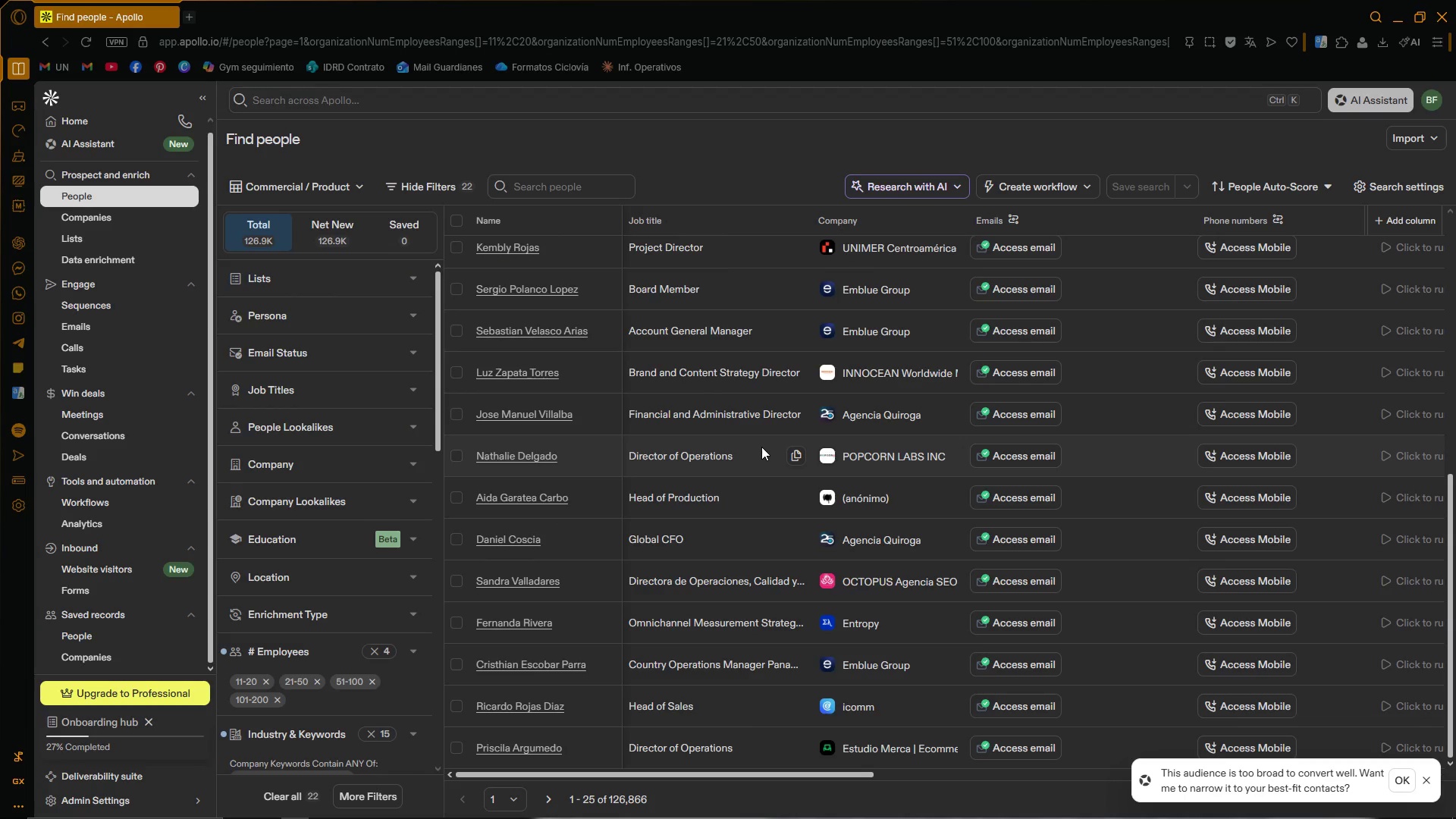 
wait(5.63)
 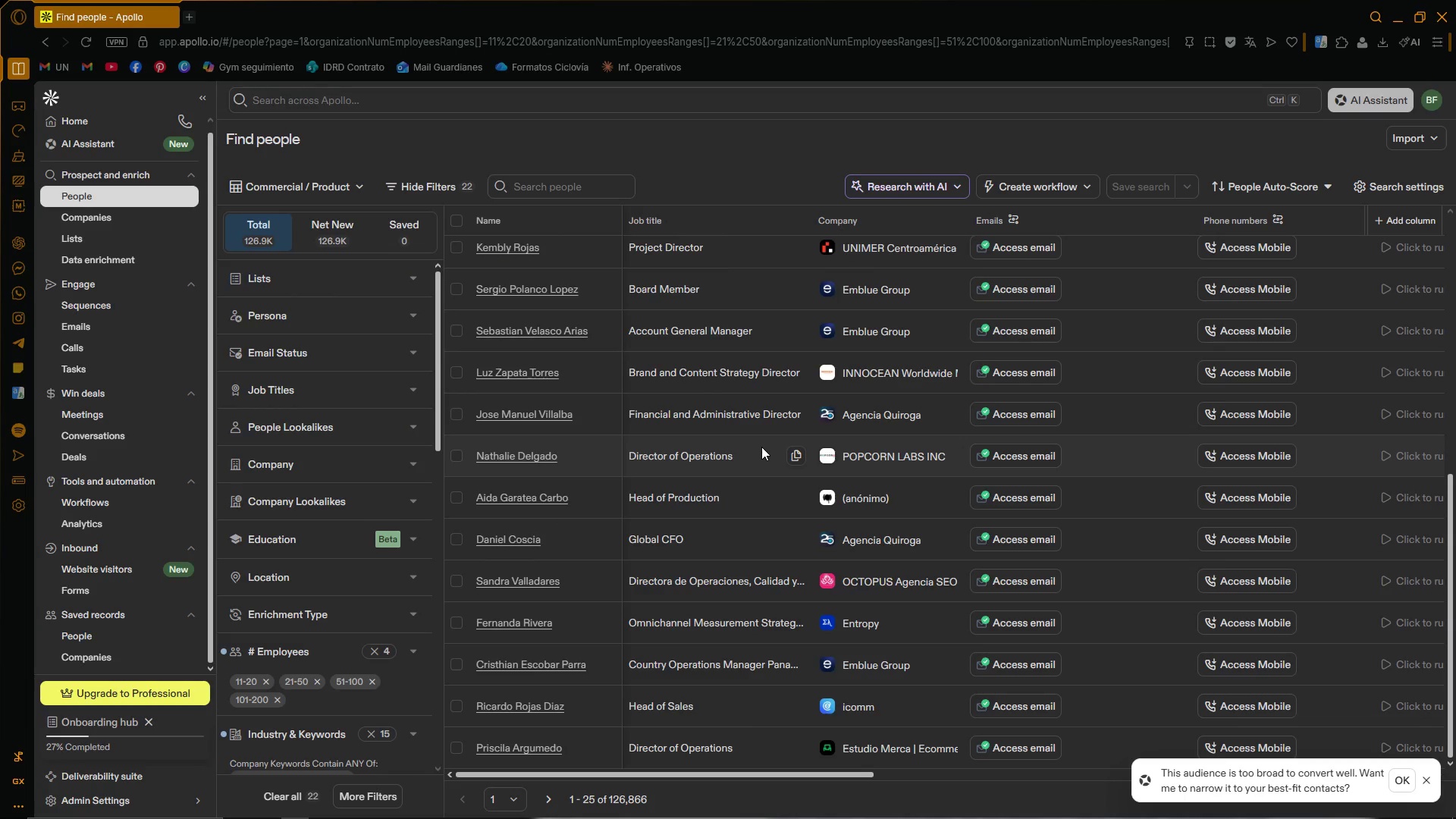 
left_click([353, 810])